 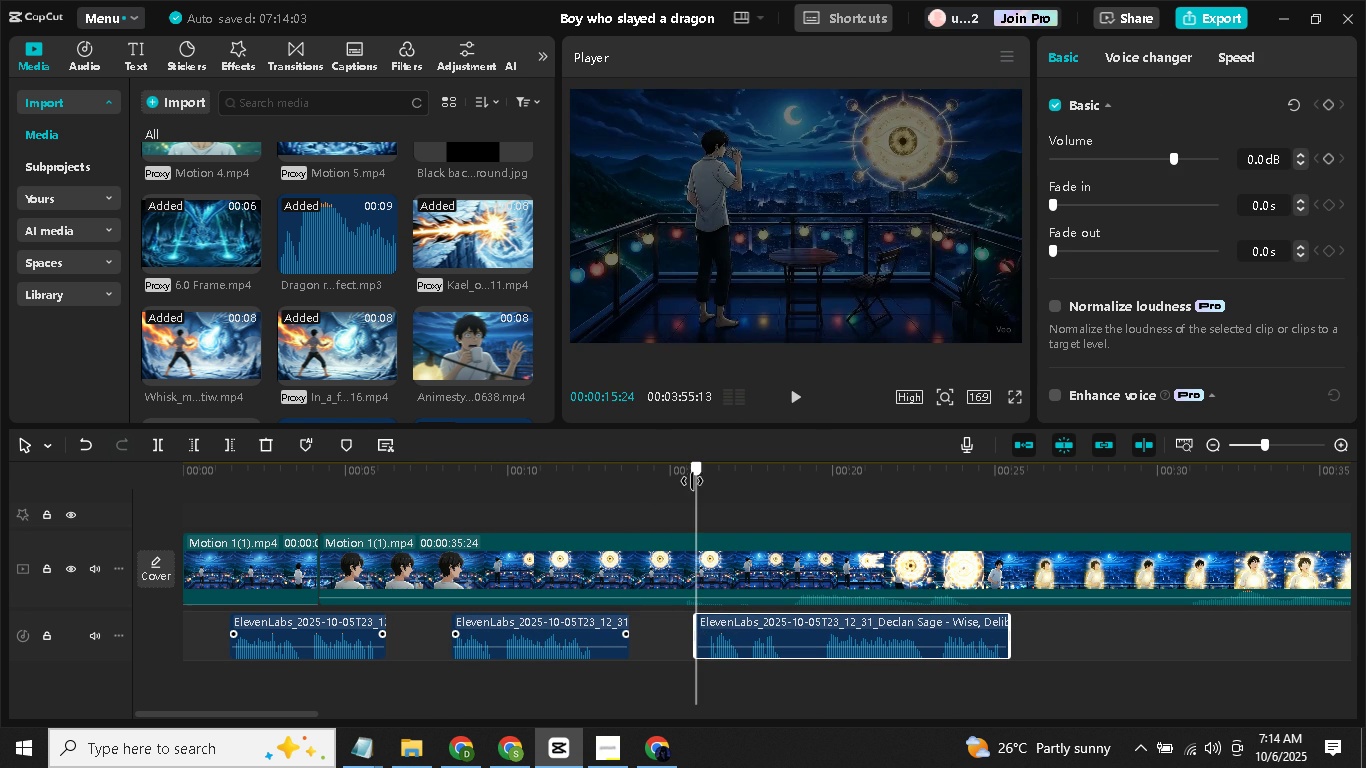 
left_click([802, 393])
 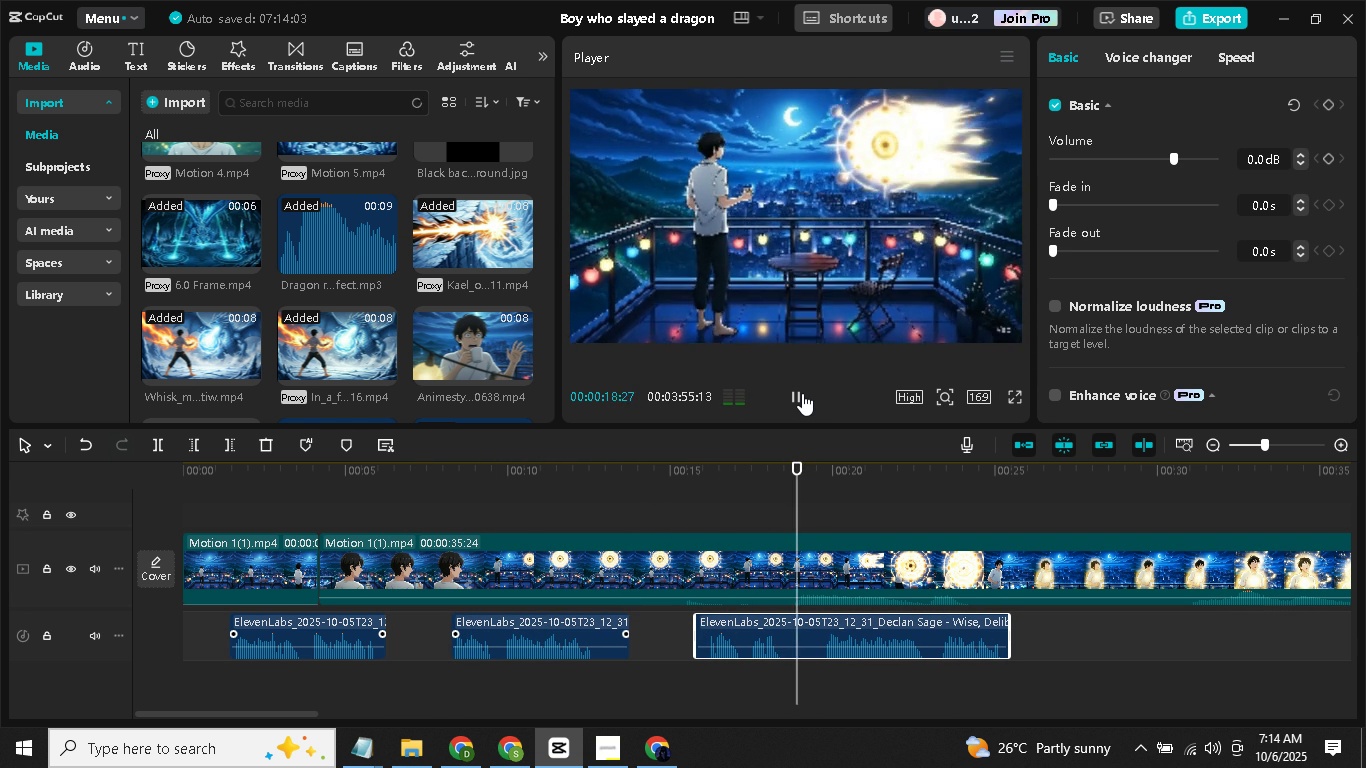 
wait(8.62)
 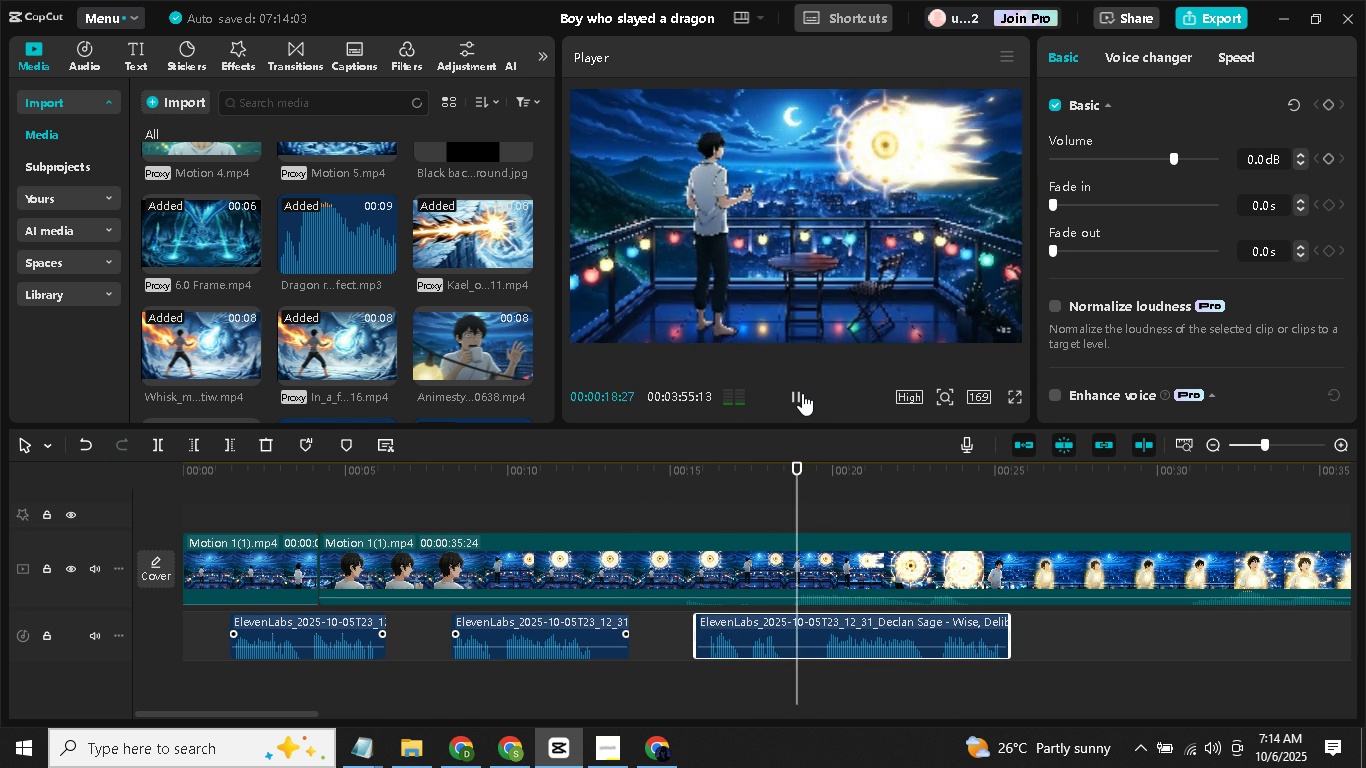 
double_click([931, 682])
 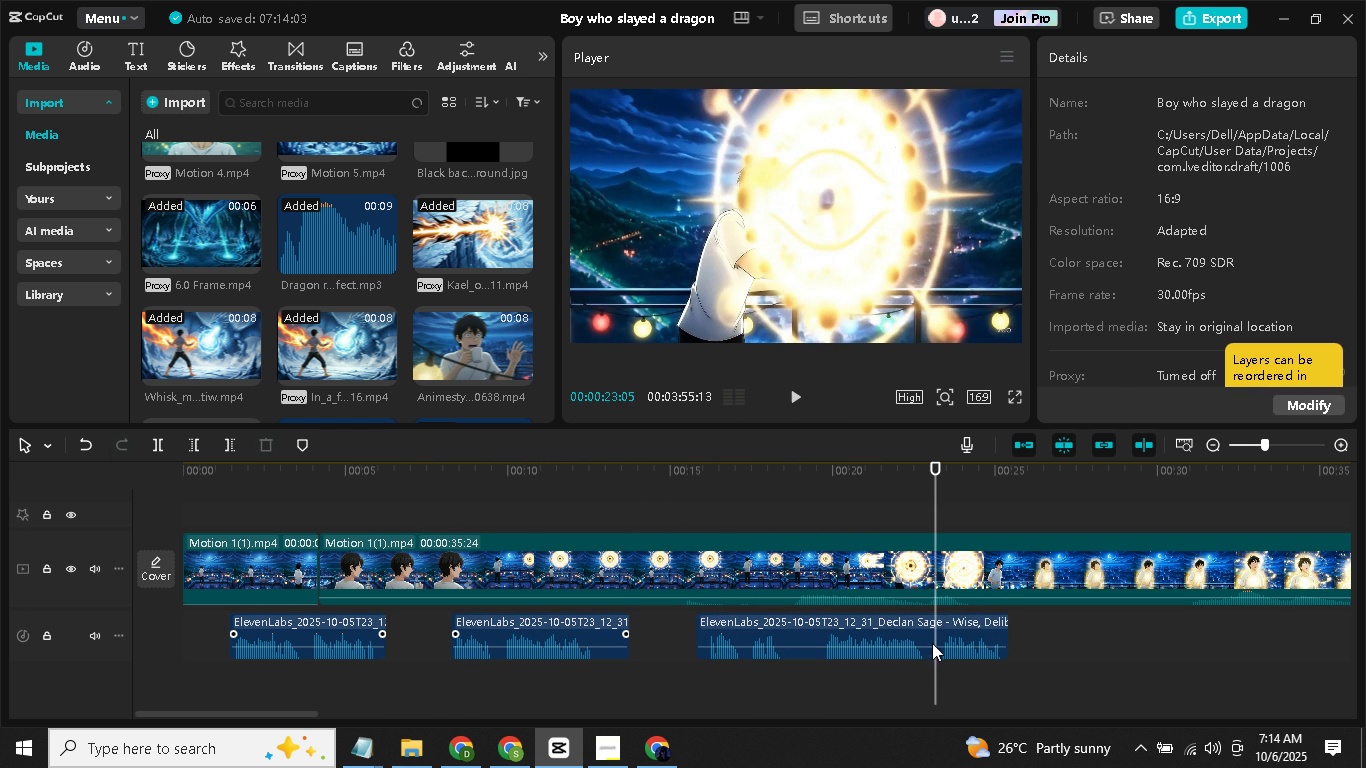 
left_click([932, 634])
 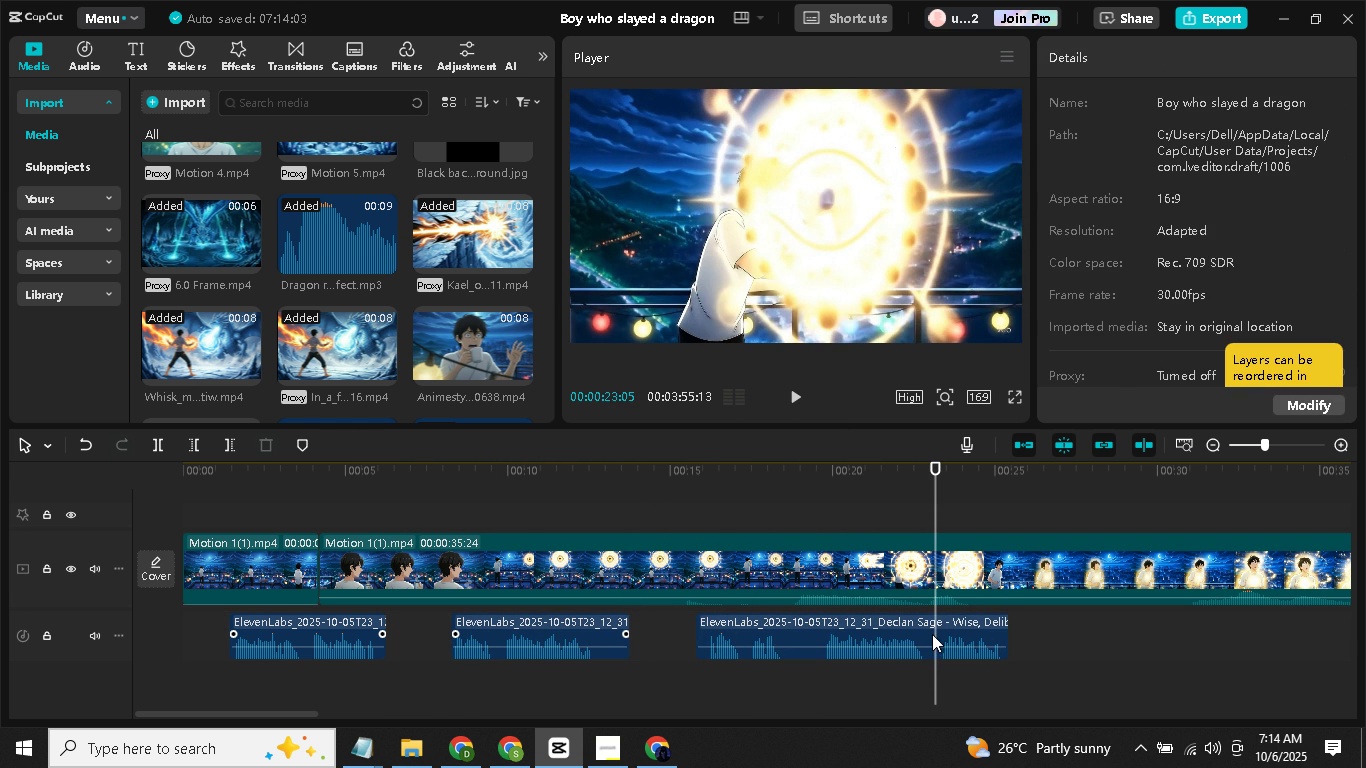 
key(Control+ControlLeft)
 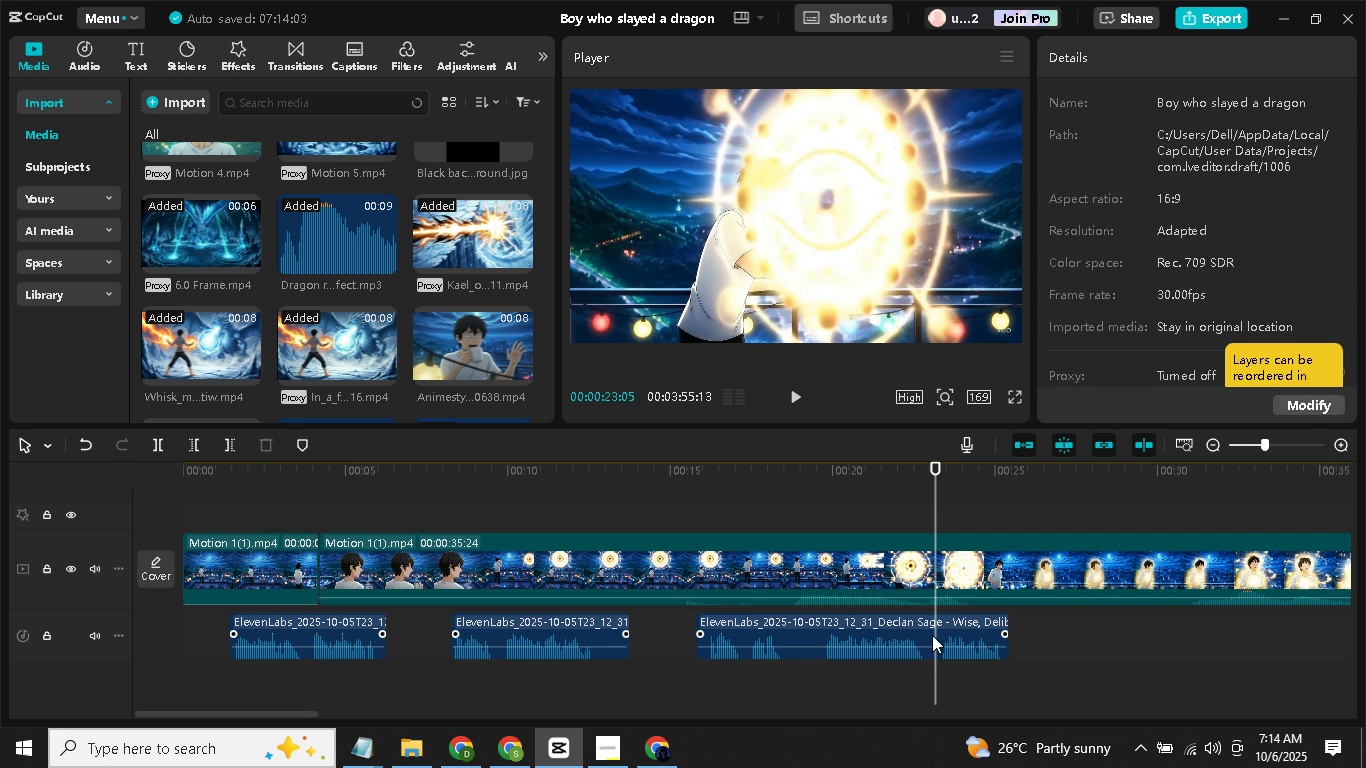 
key(Control+B)